 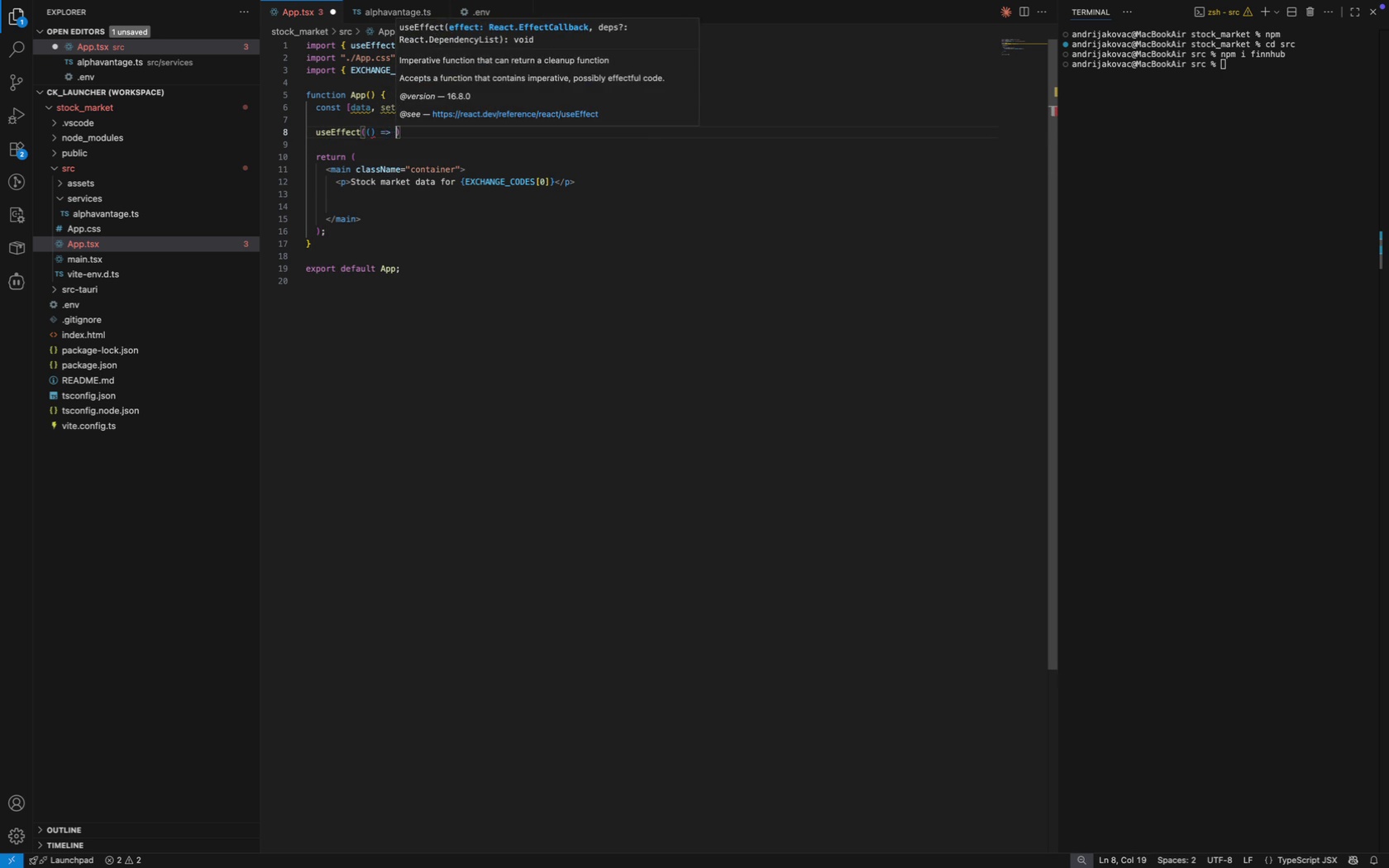 
key(Shift+Space)
 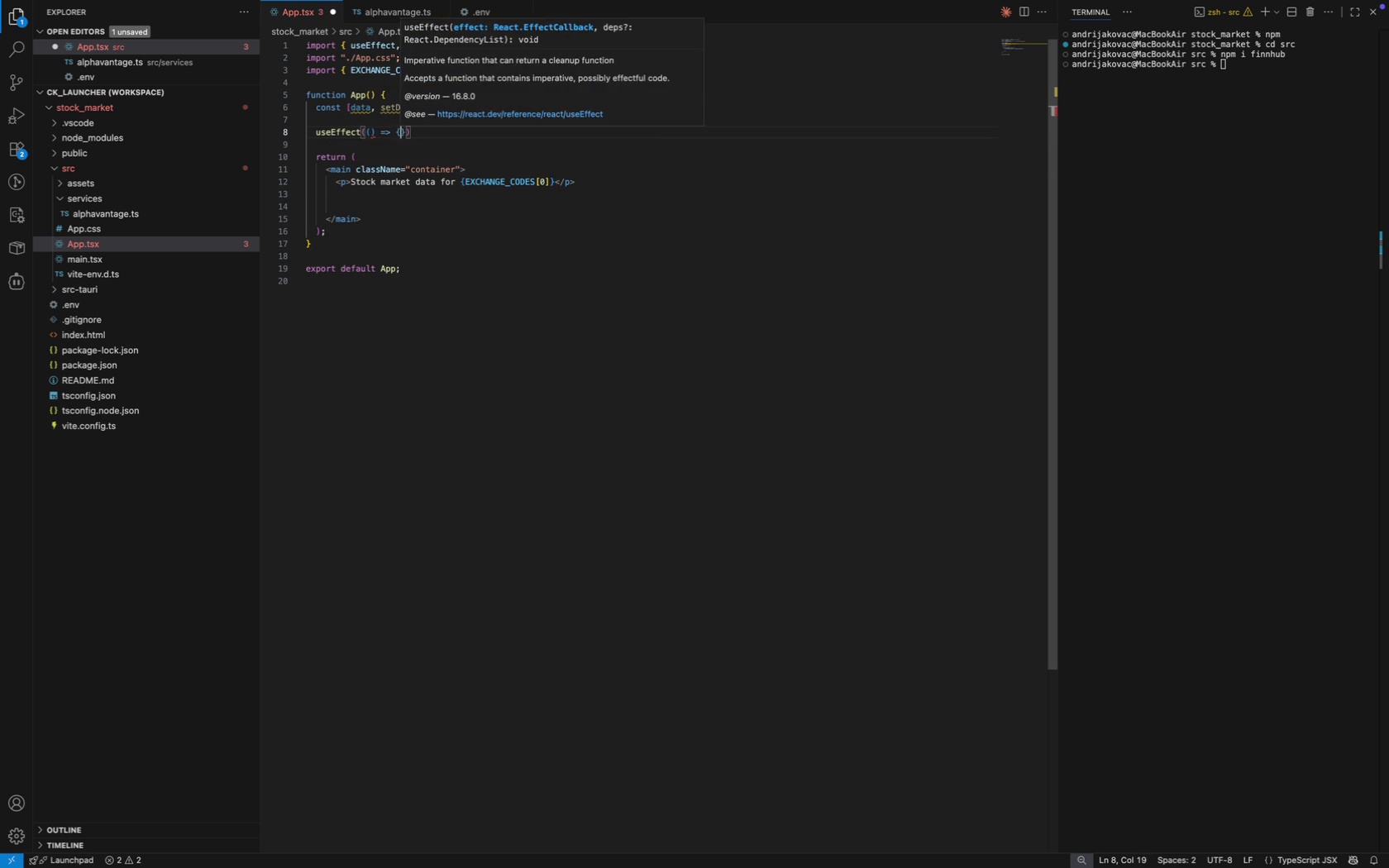 
key(Shift+BracketLeft)
 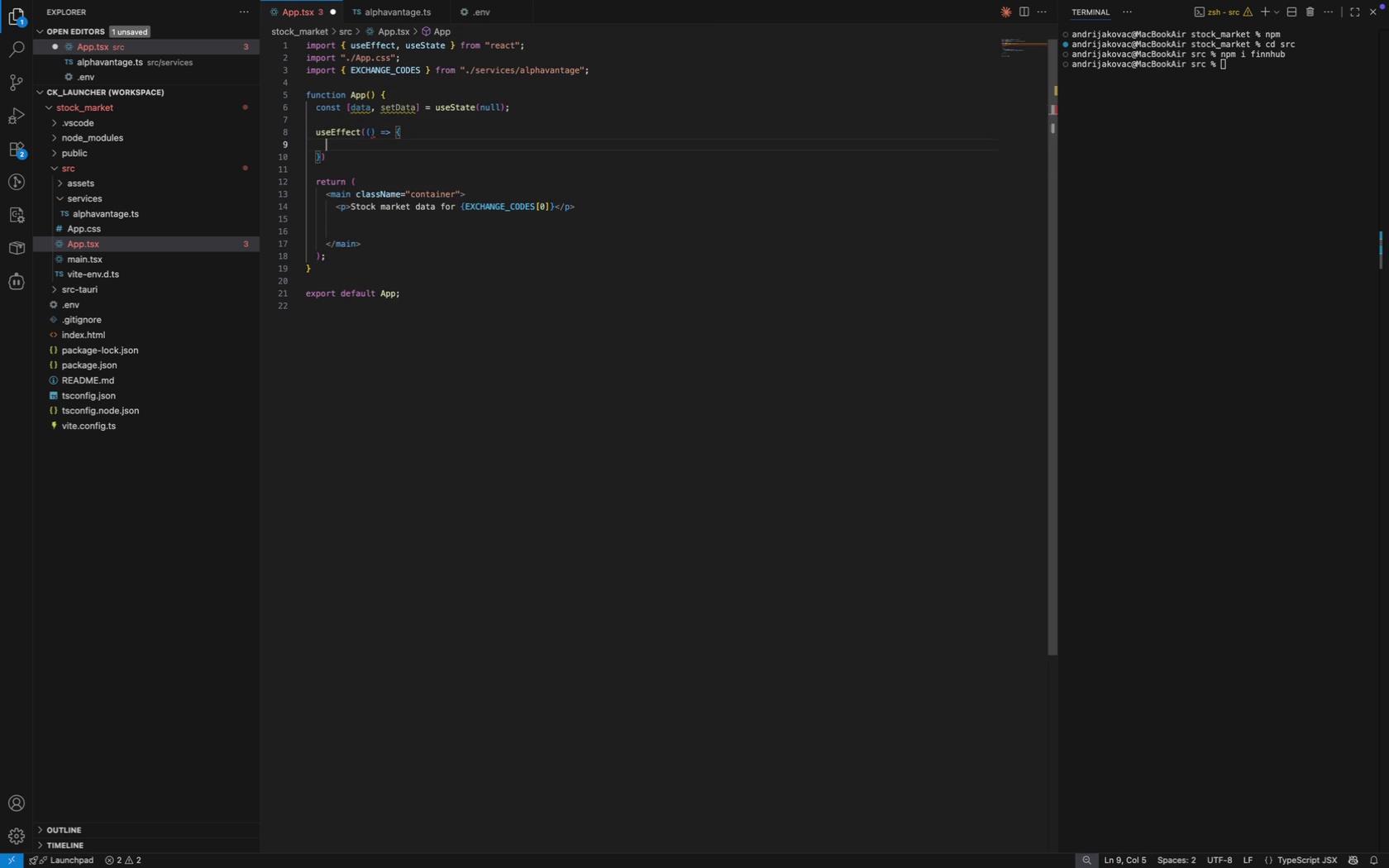 
key(Enter)
 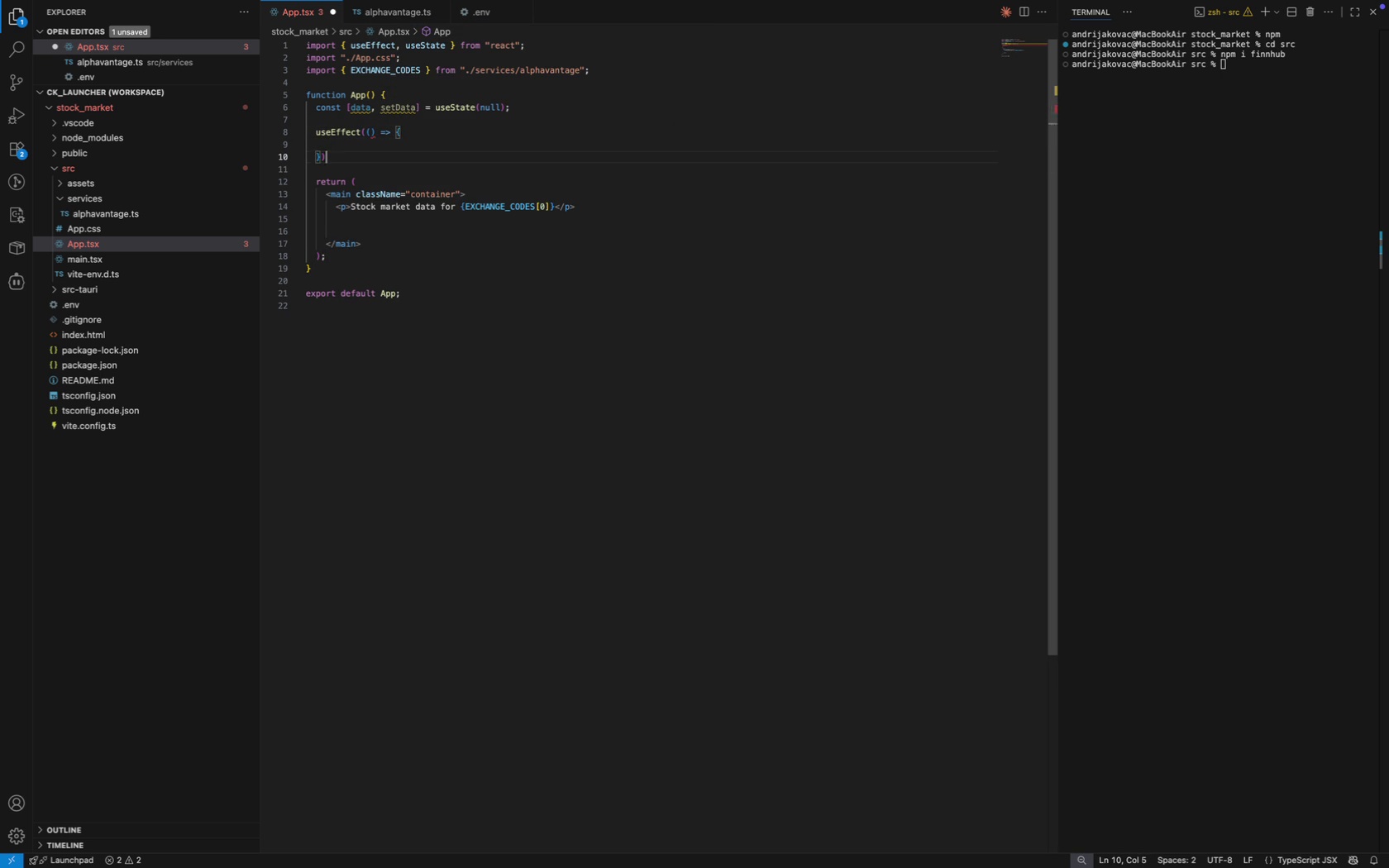 
key(ArrowDown)
 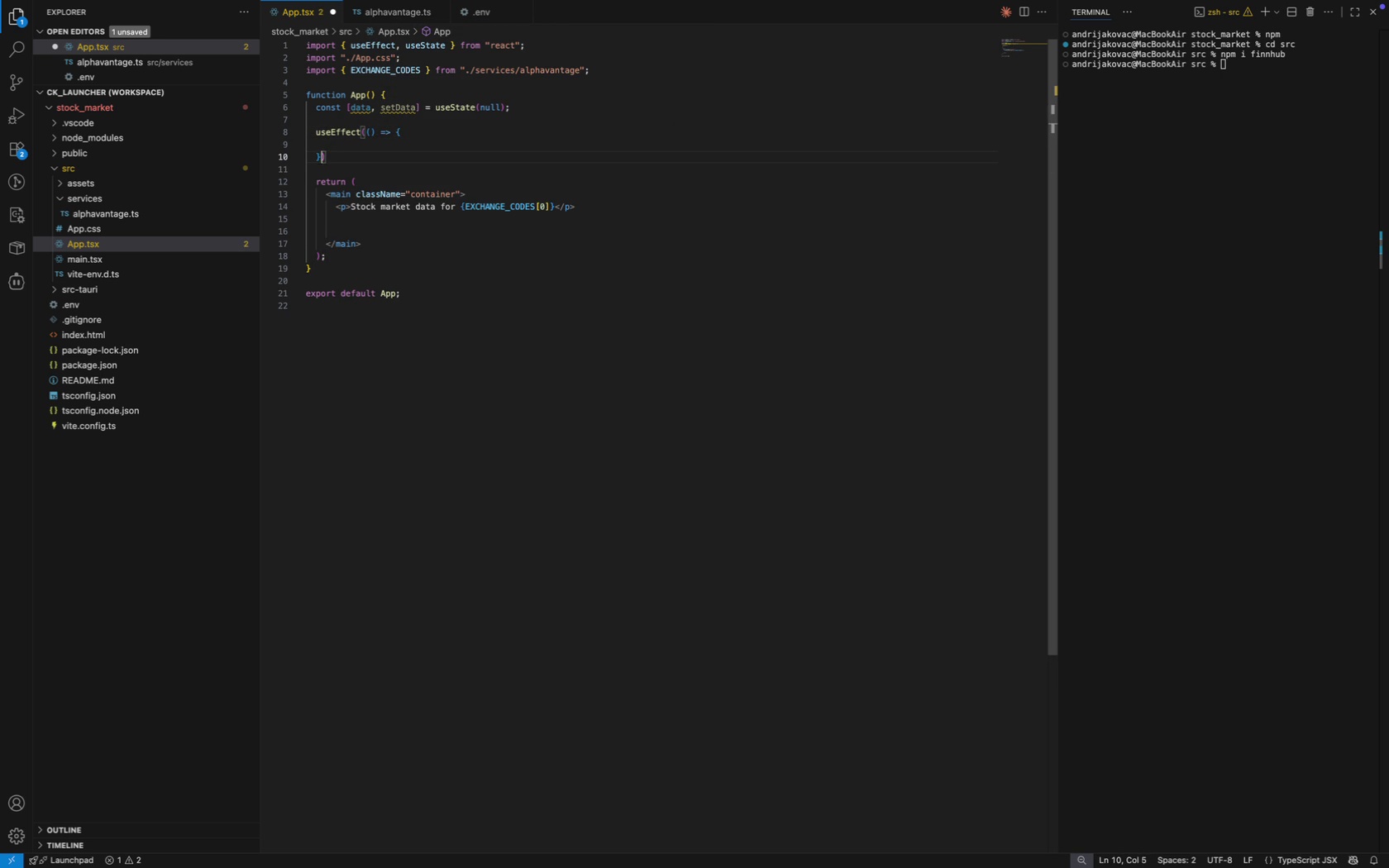 
key(ArrowLeft)
 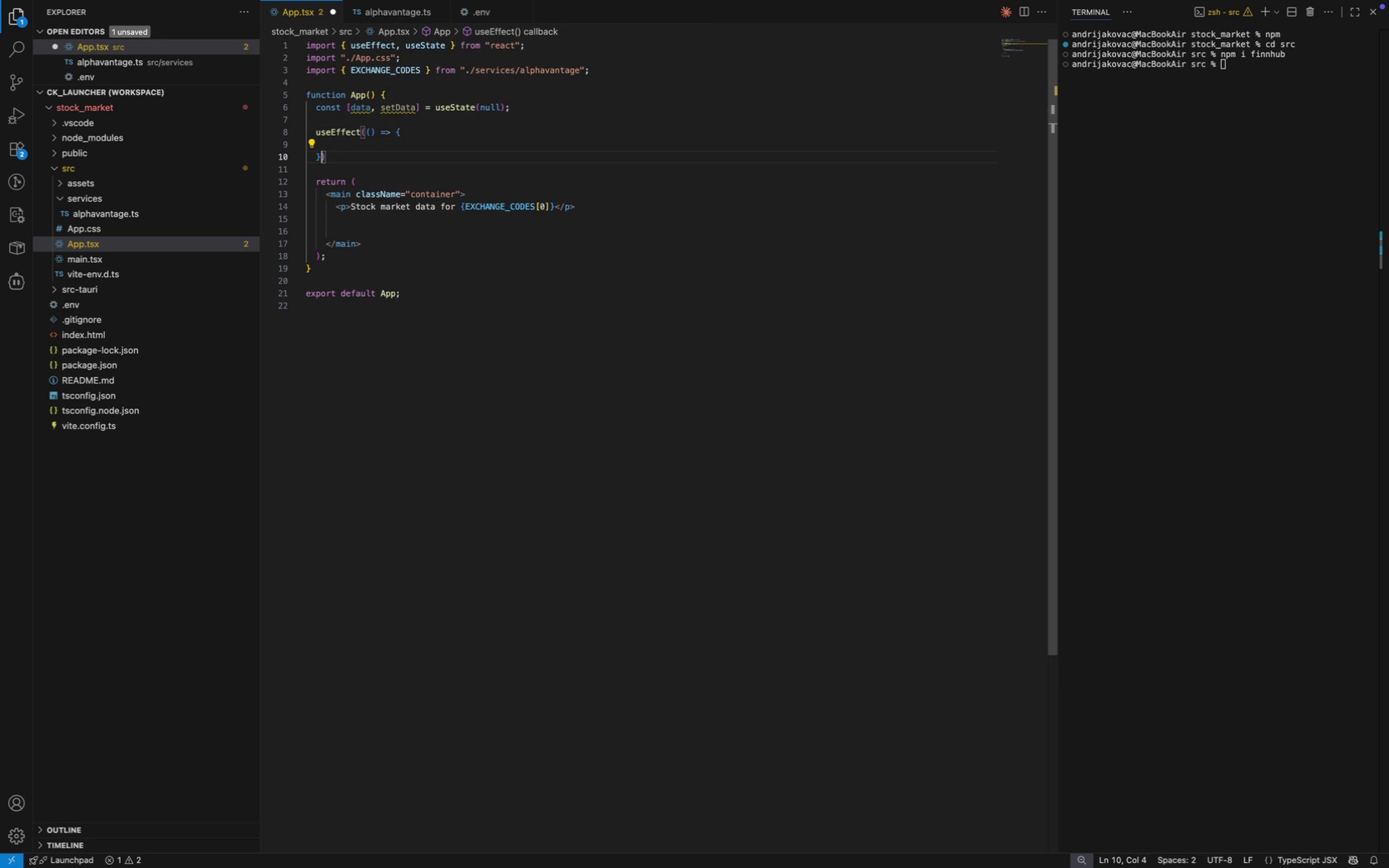 
key(Period)
 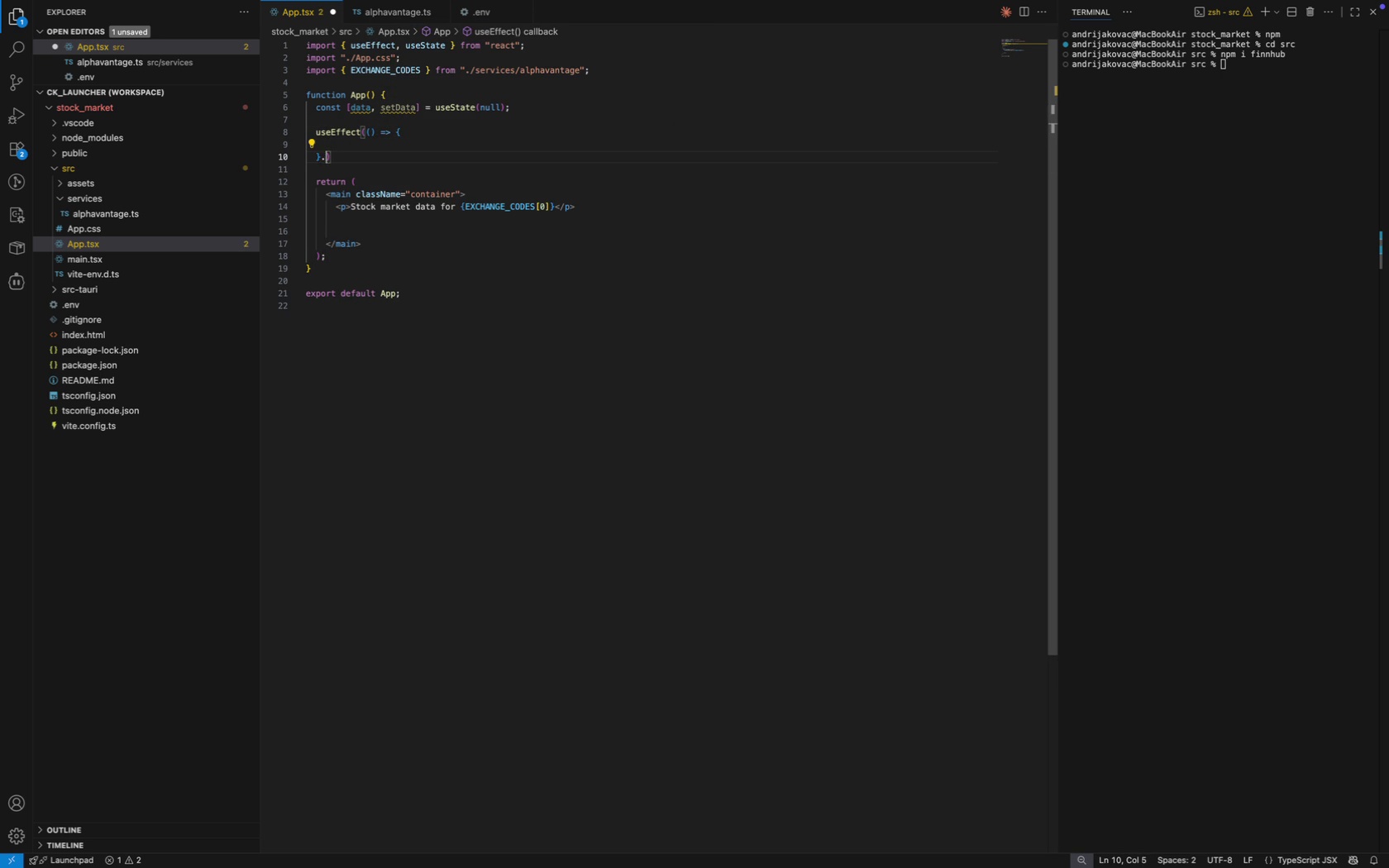 
key(Space)
 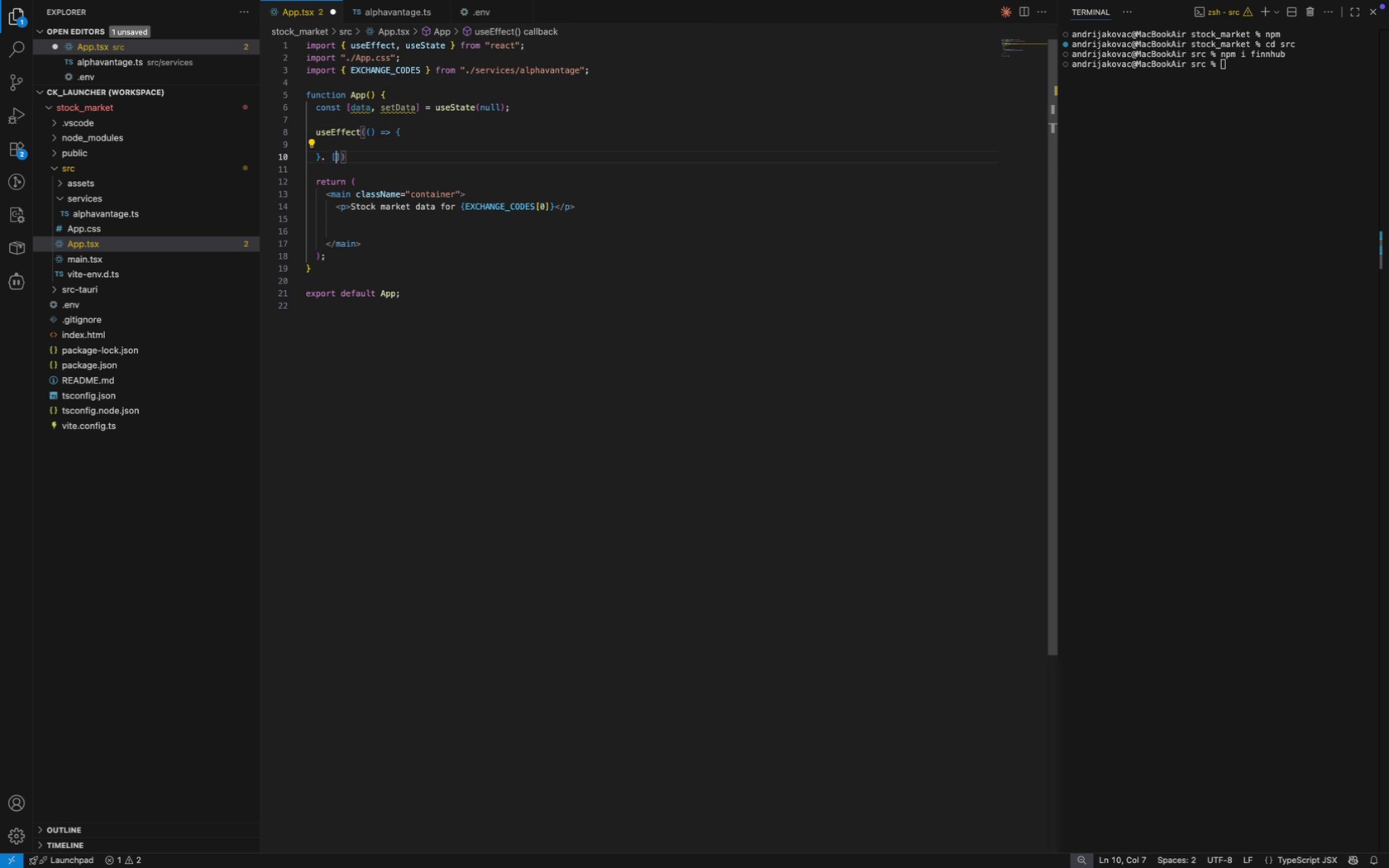 
key(BracketLeft)
 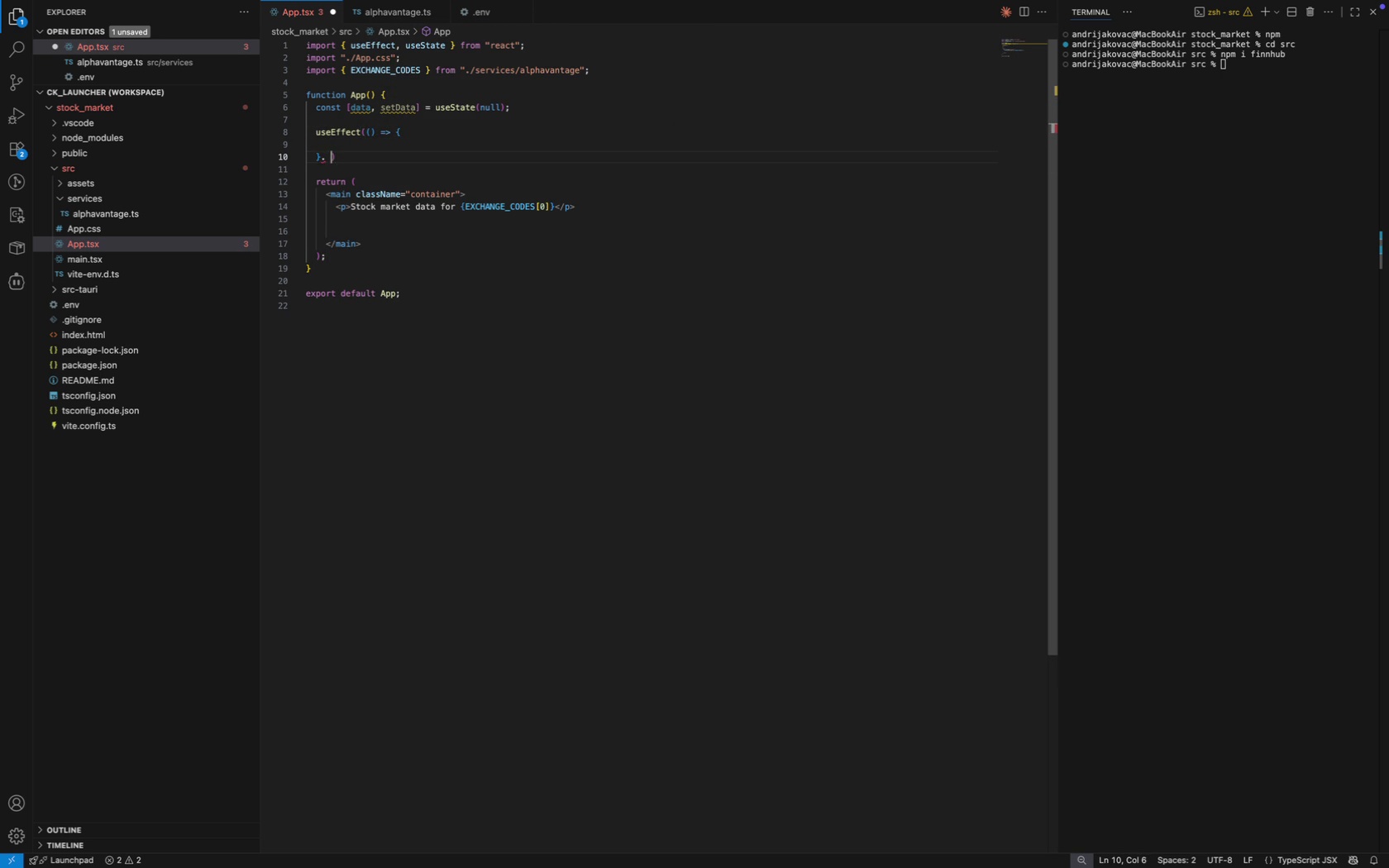 
key(Backspace)
 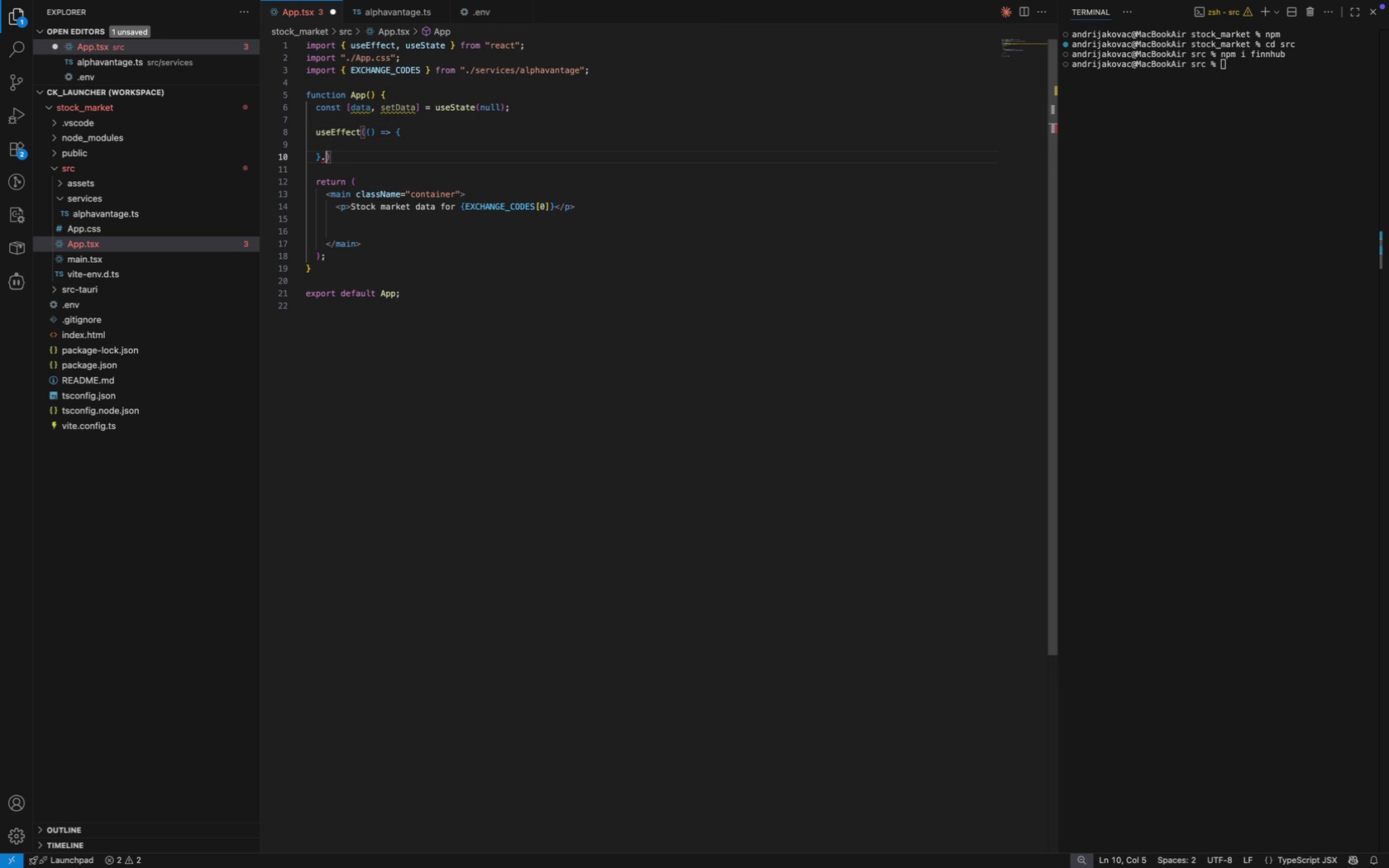 
key(Backspace)
 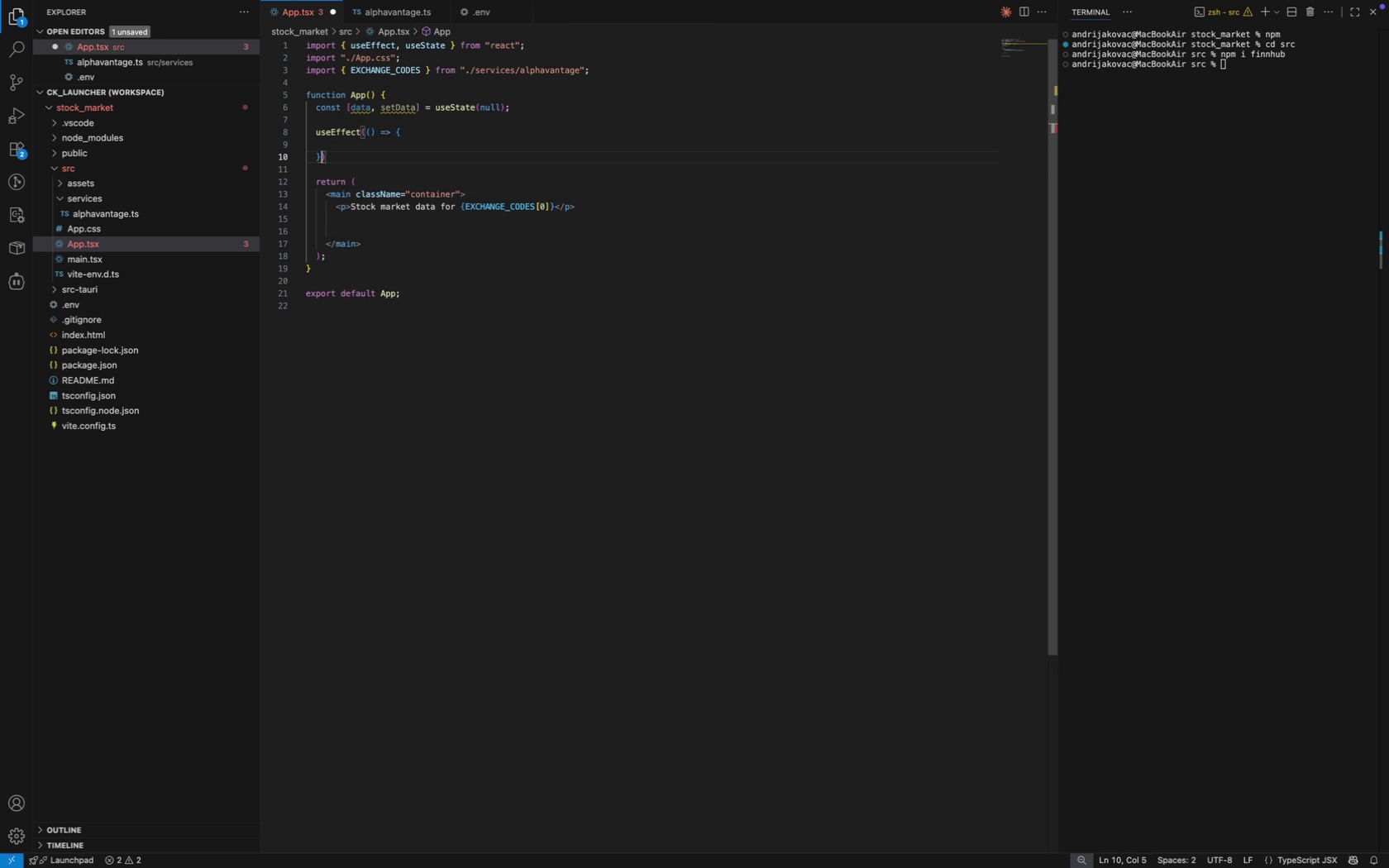 
key(Backspace)
 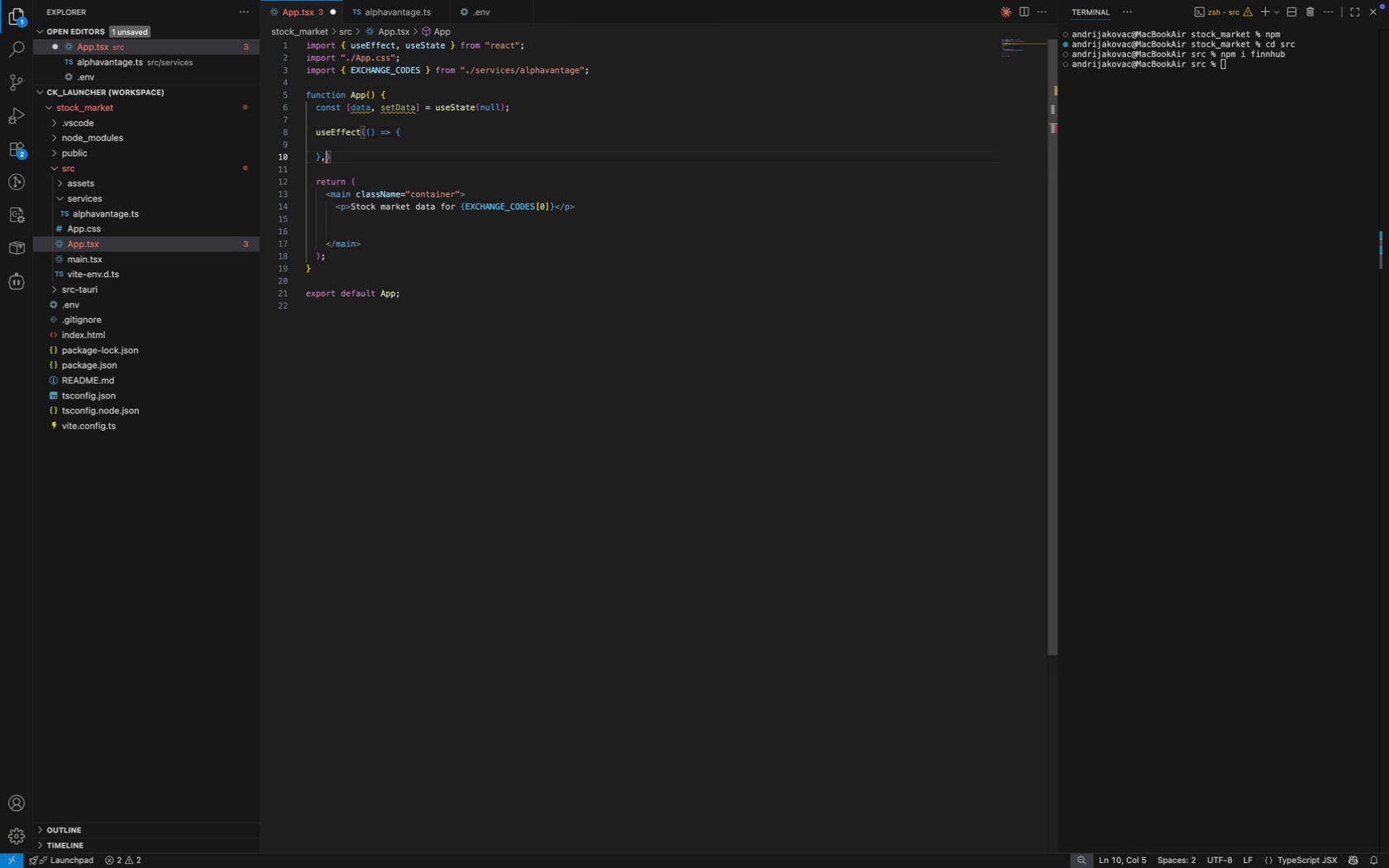 
key(Comma)
 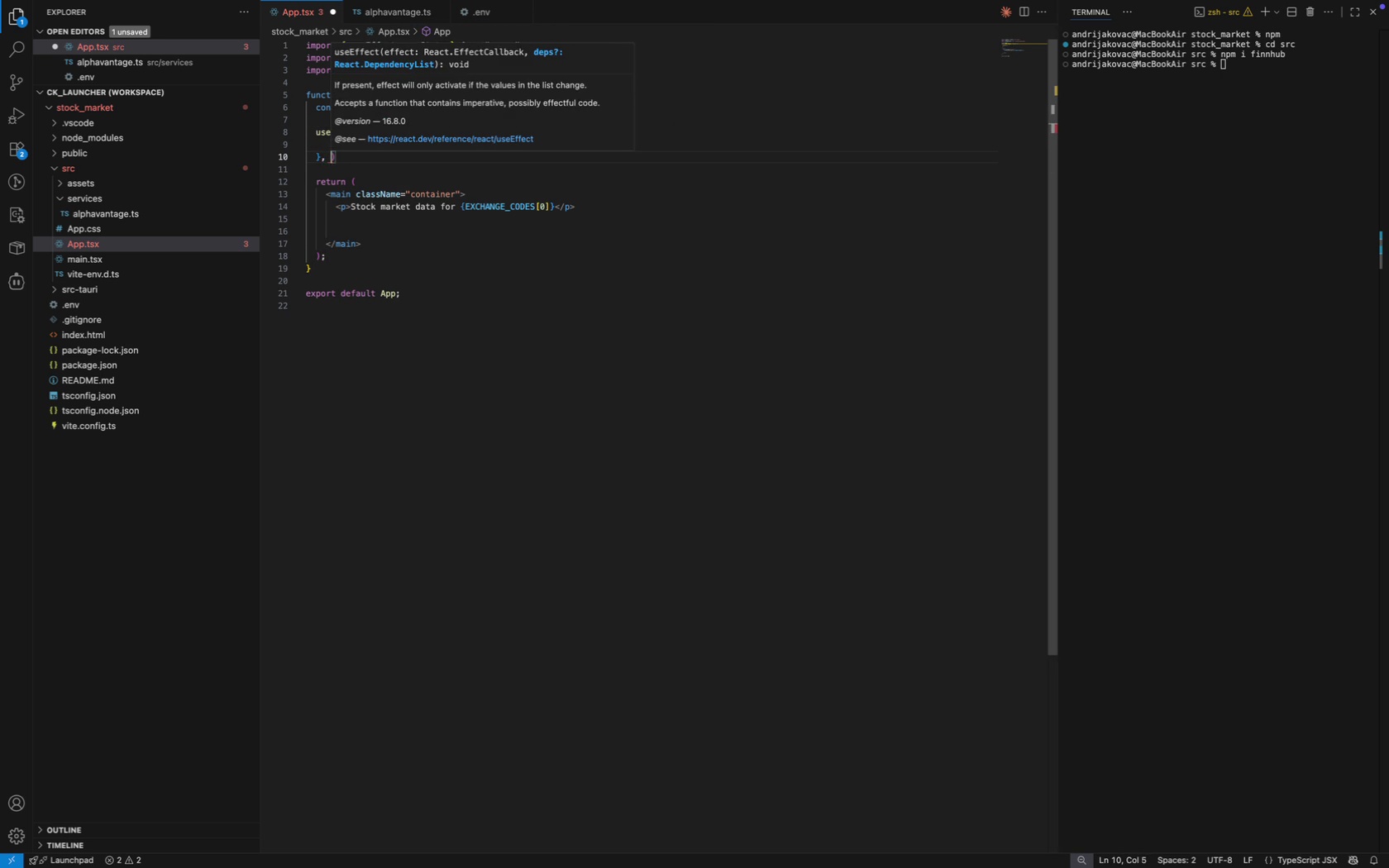 
key(Space)
 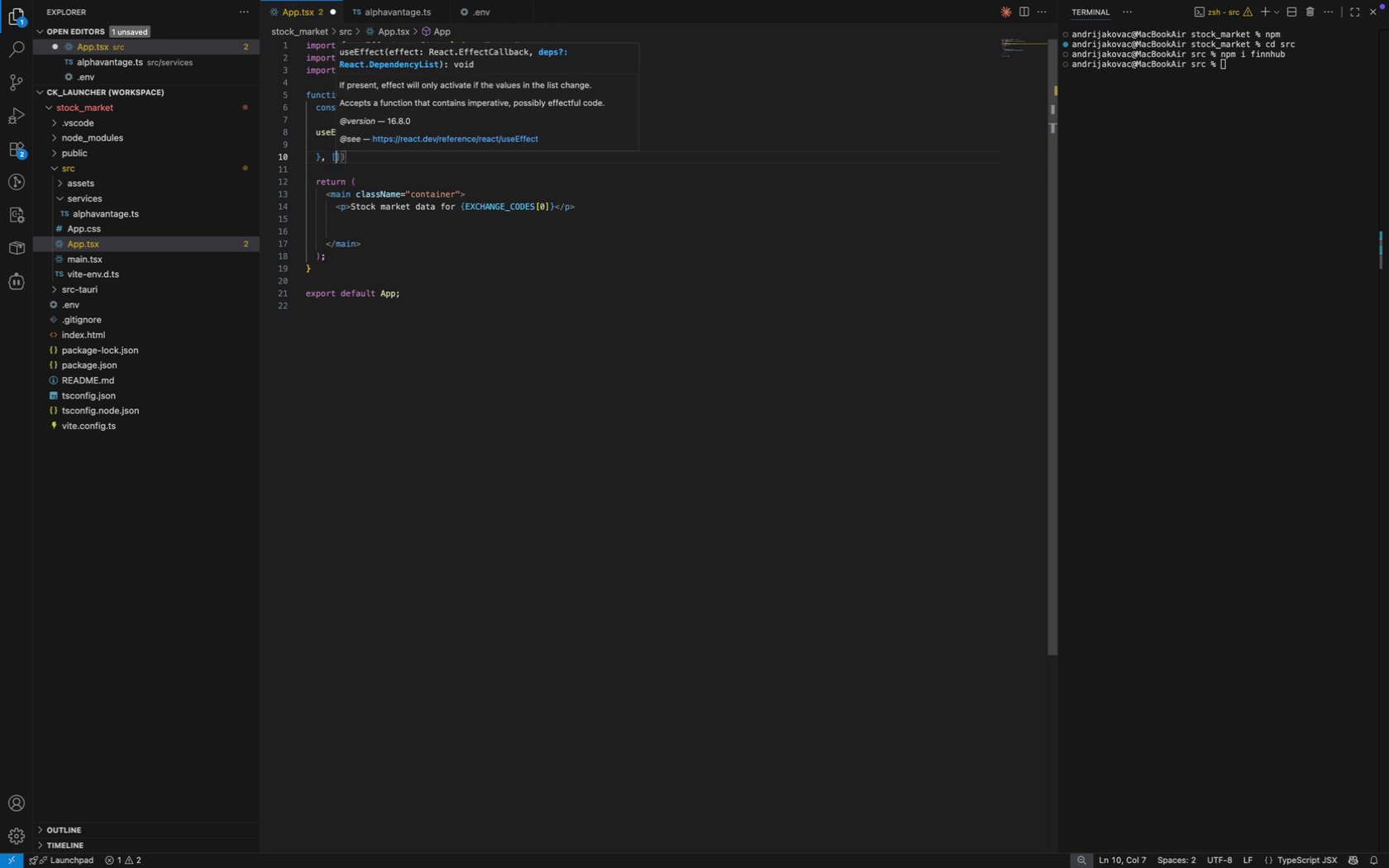 
key(BracketLeft)
 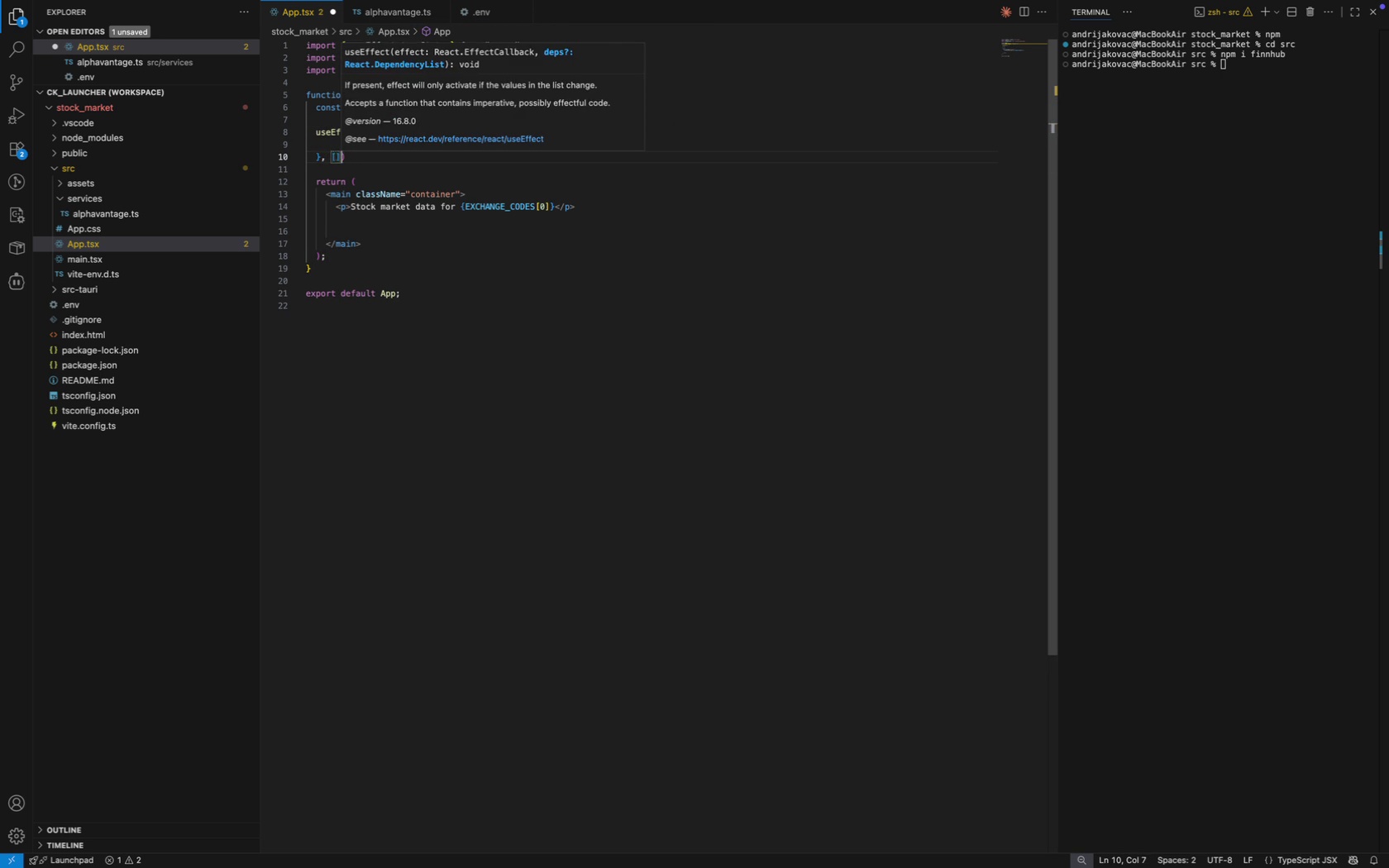 
key(BracketRight)
 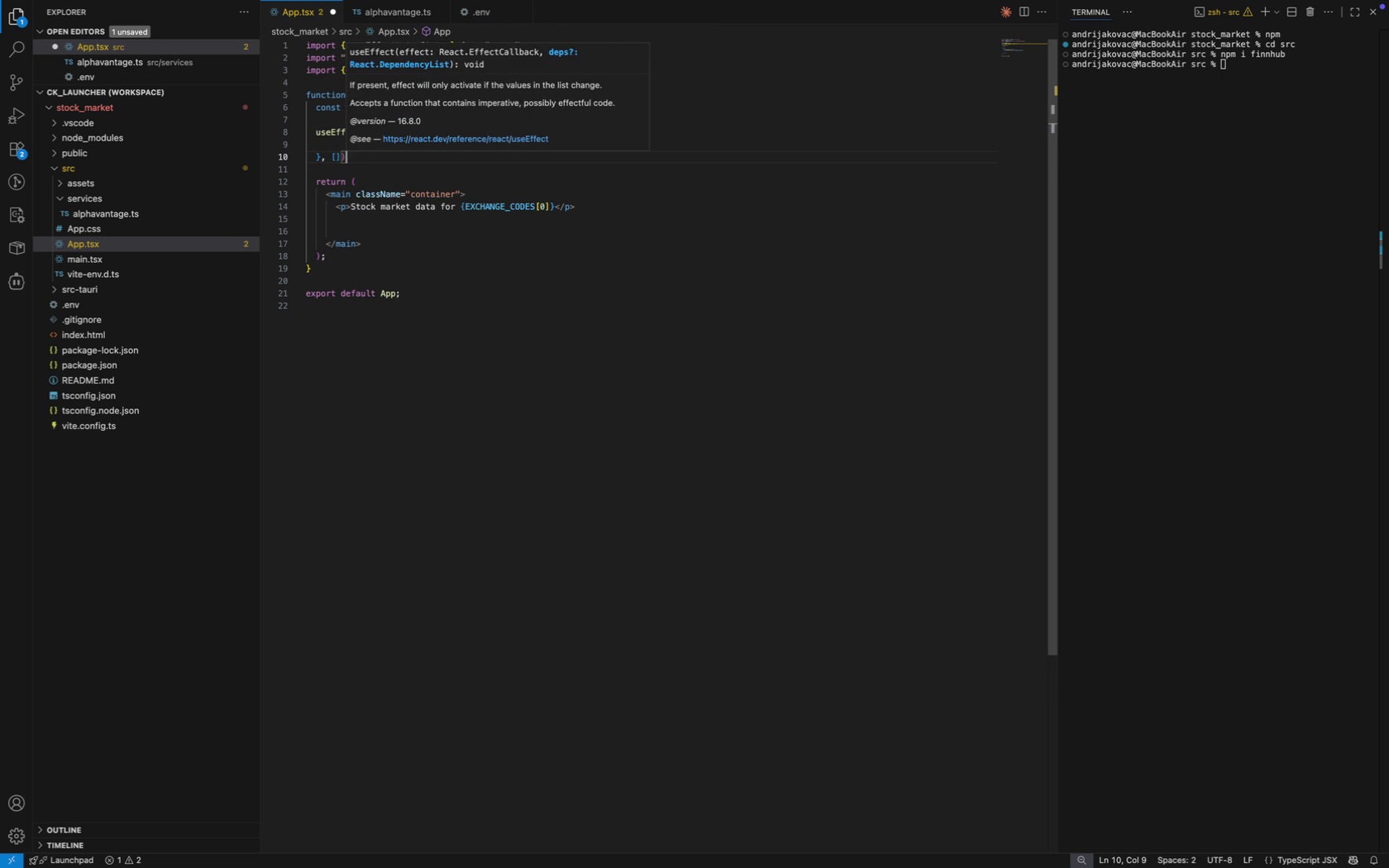 
key(ArrowRight)
 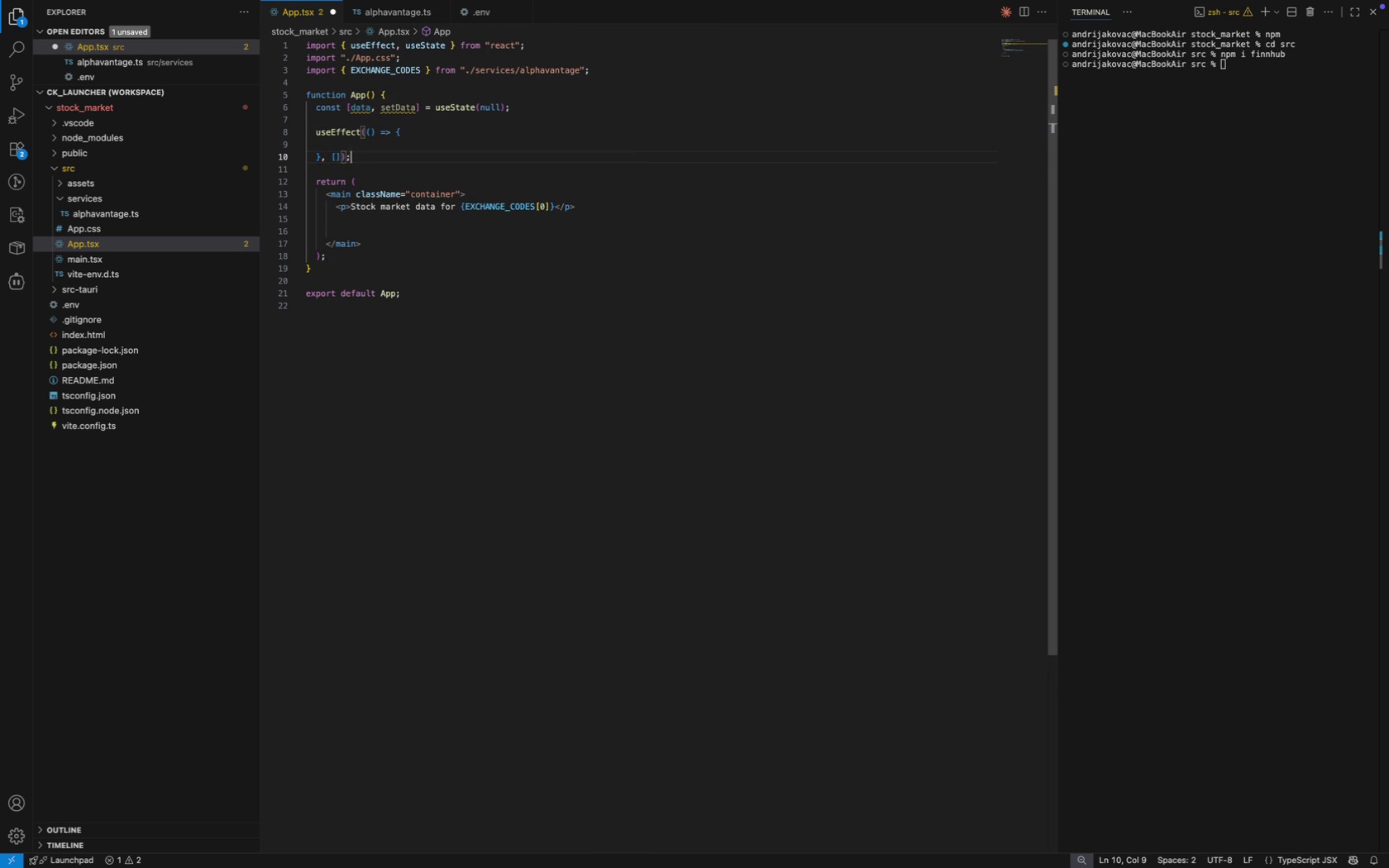 
key(Semicolon)
 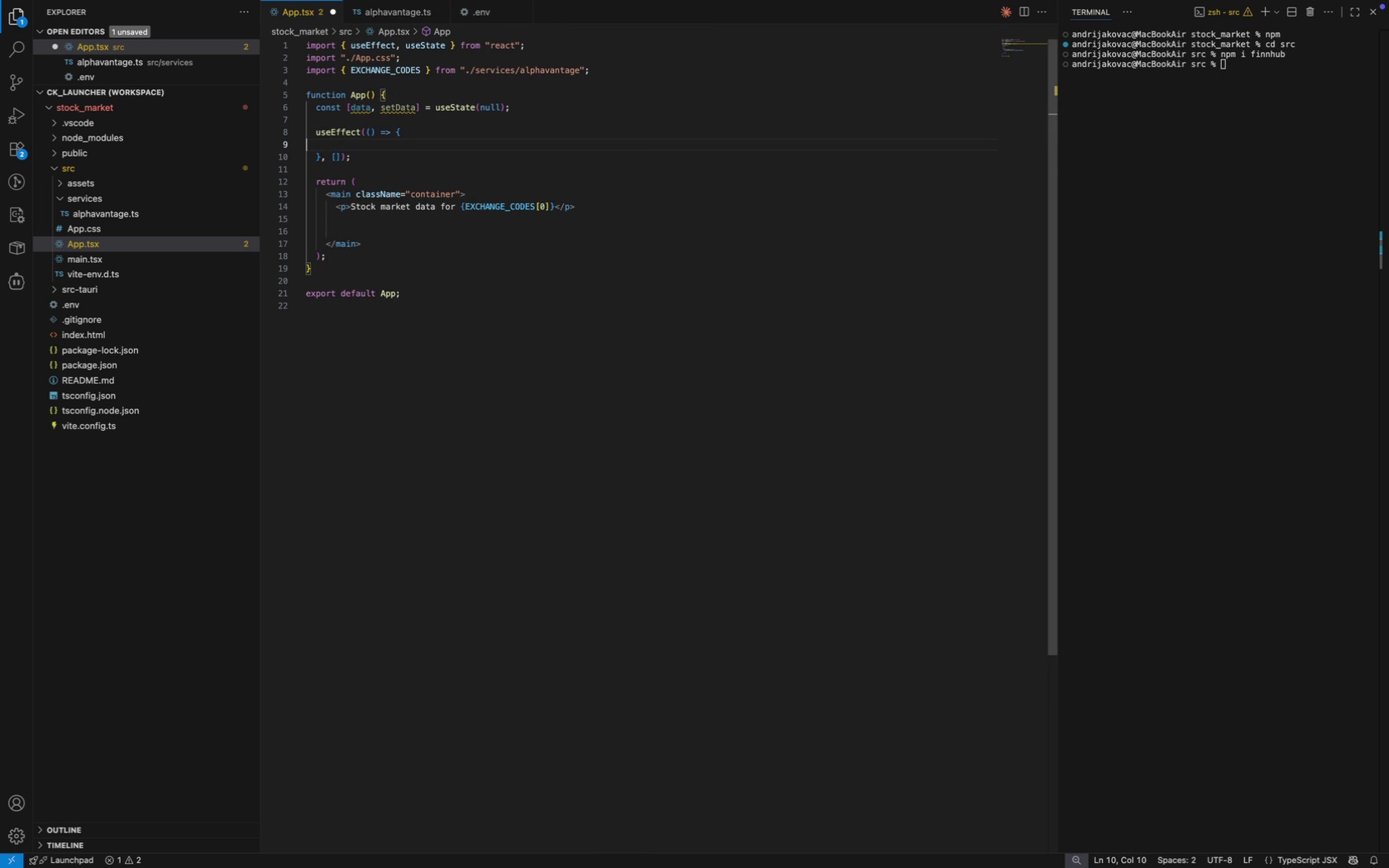 
key(ArrowUp)
 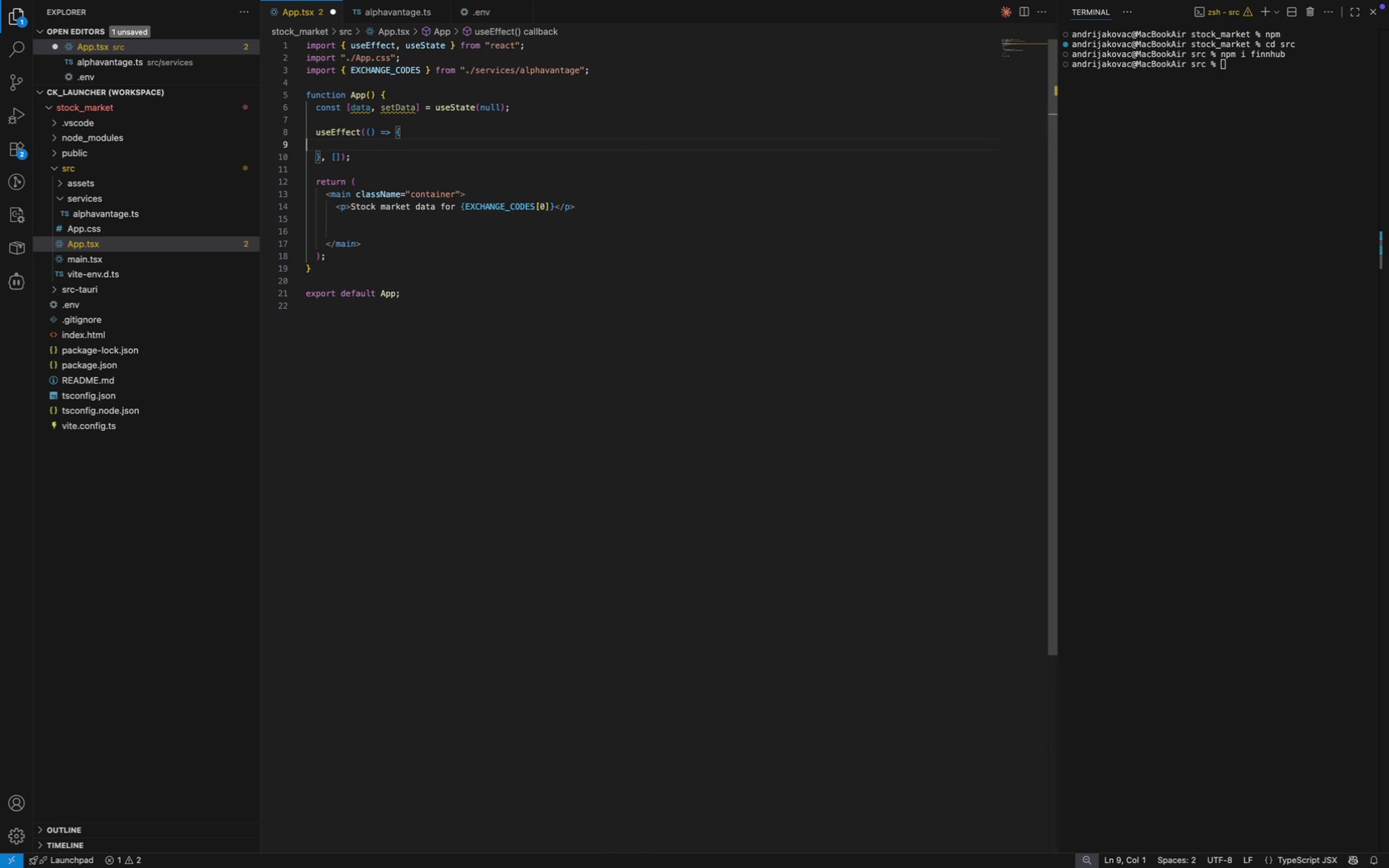 
key(Tab)